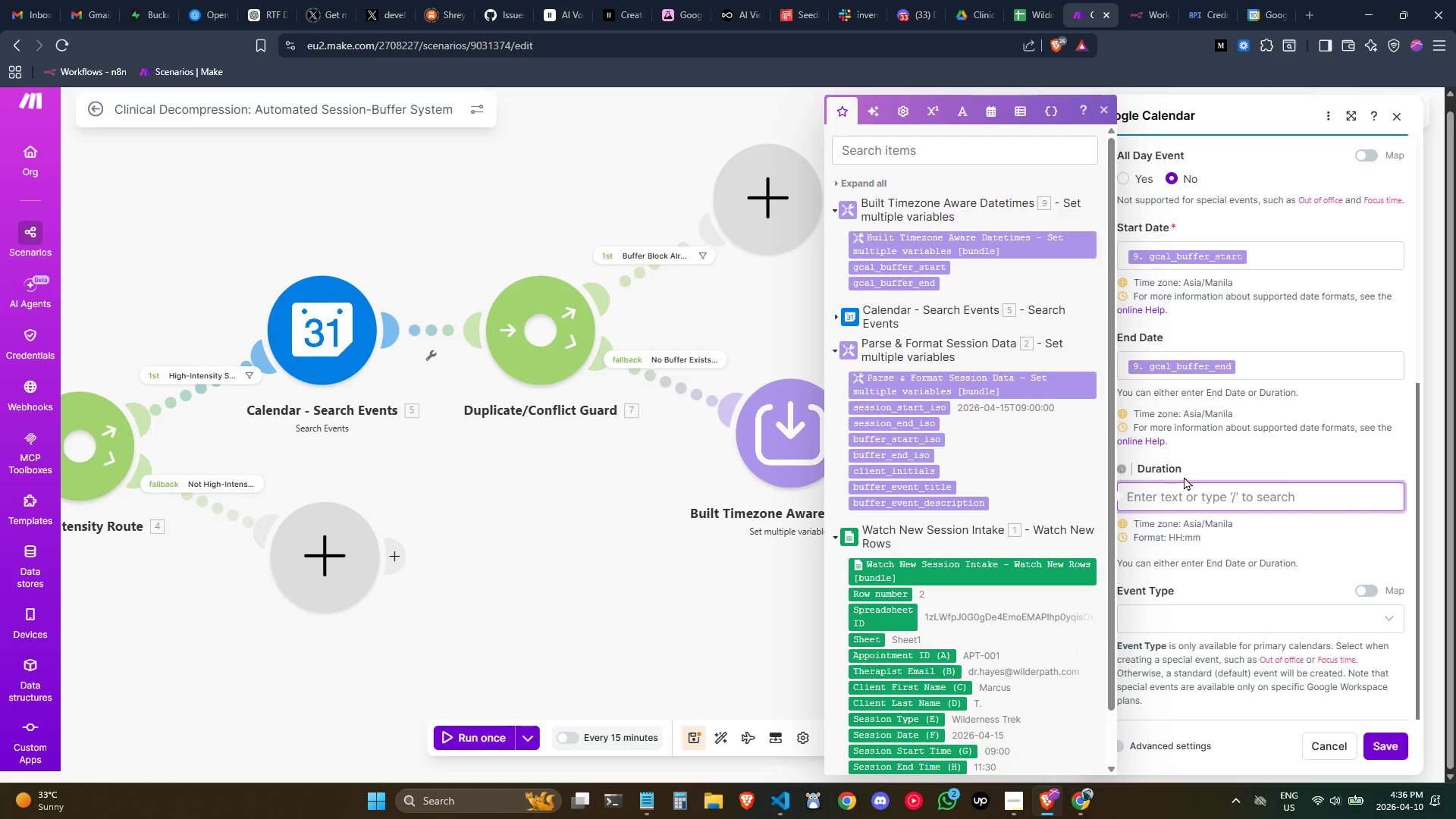 
left_click([1228, 460])
 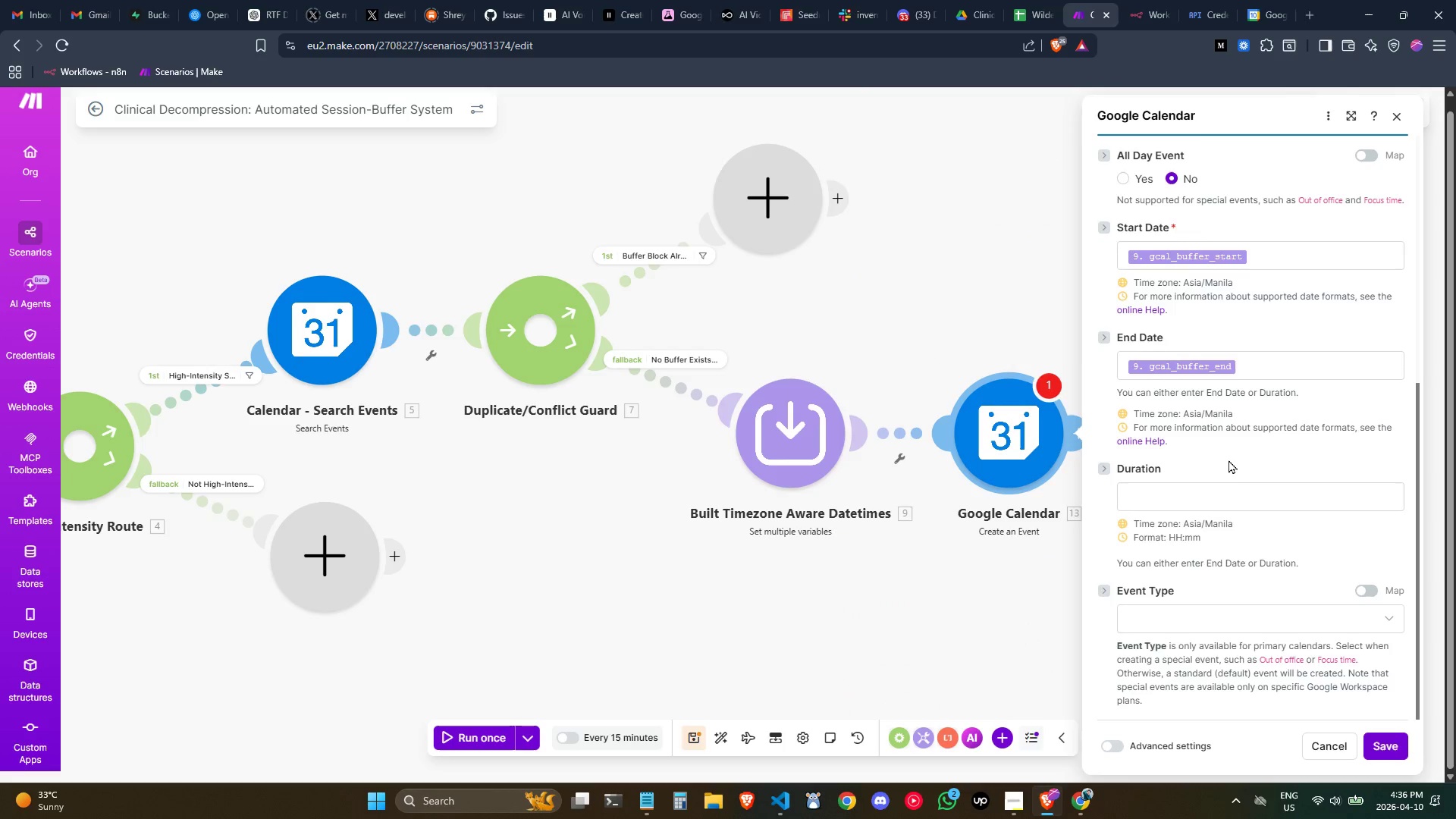 
scroll: coordinate [1211, 577], scroll_direction: down, amount: 2.0
 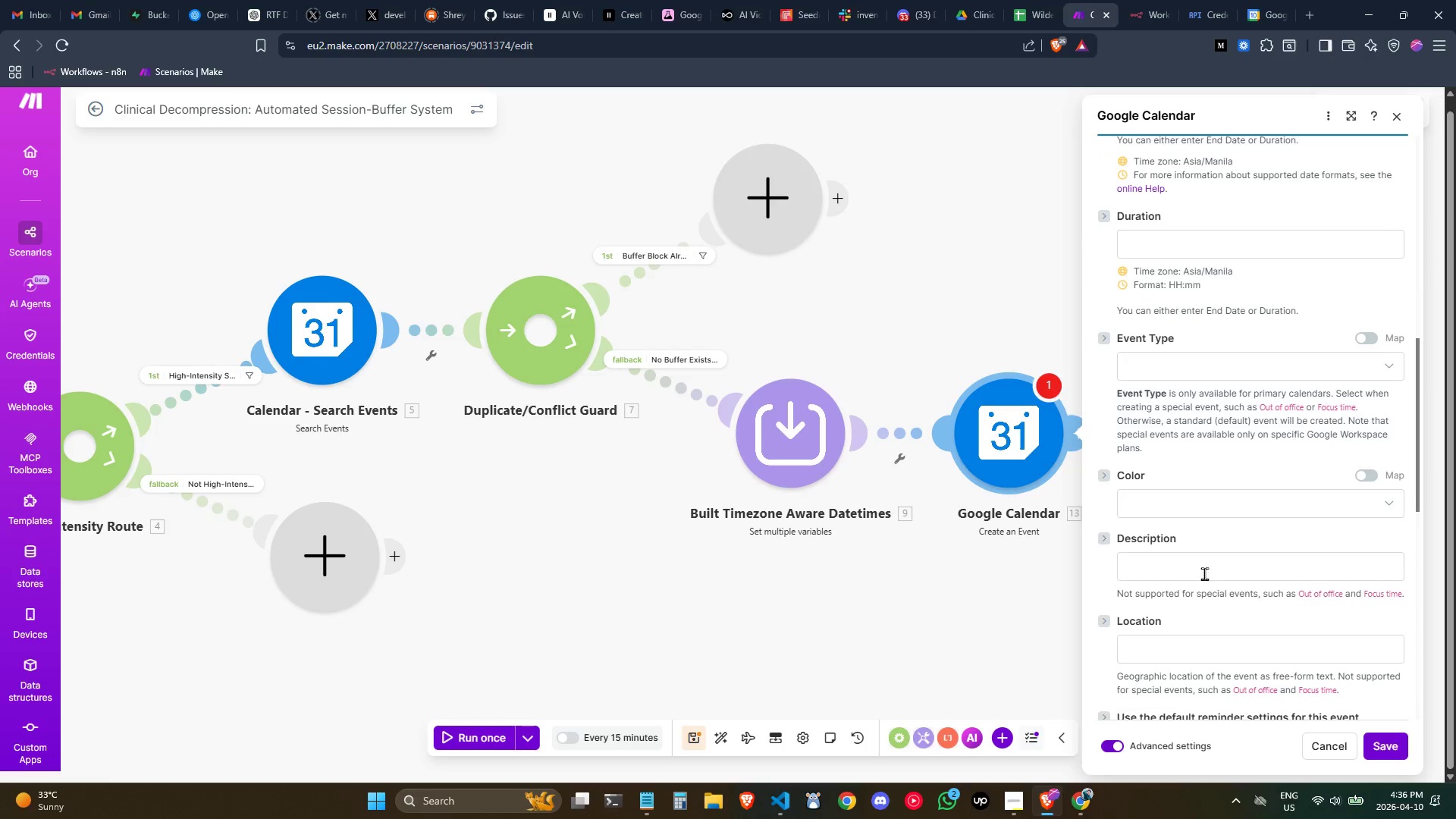 
left_click([1195, 569])
 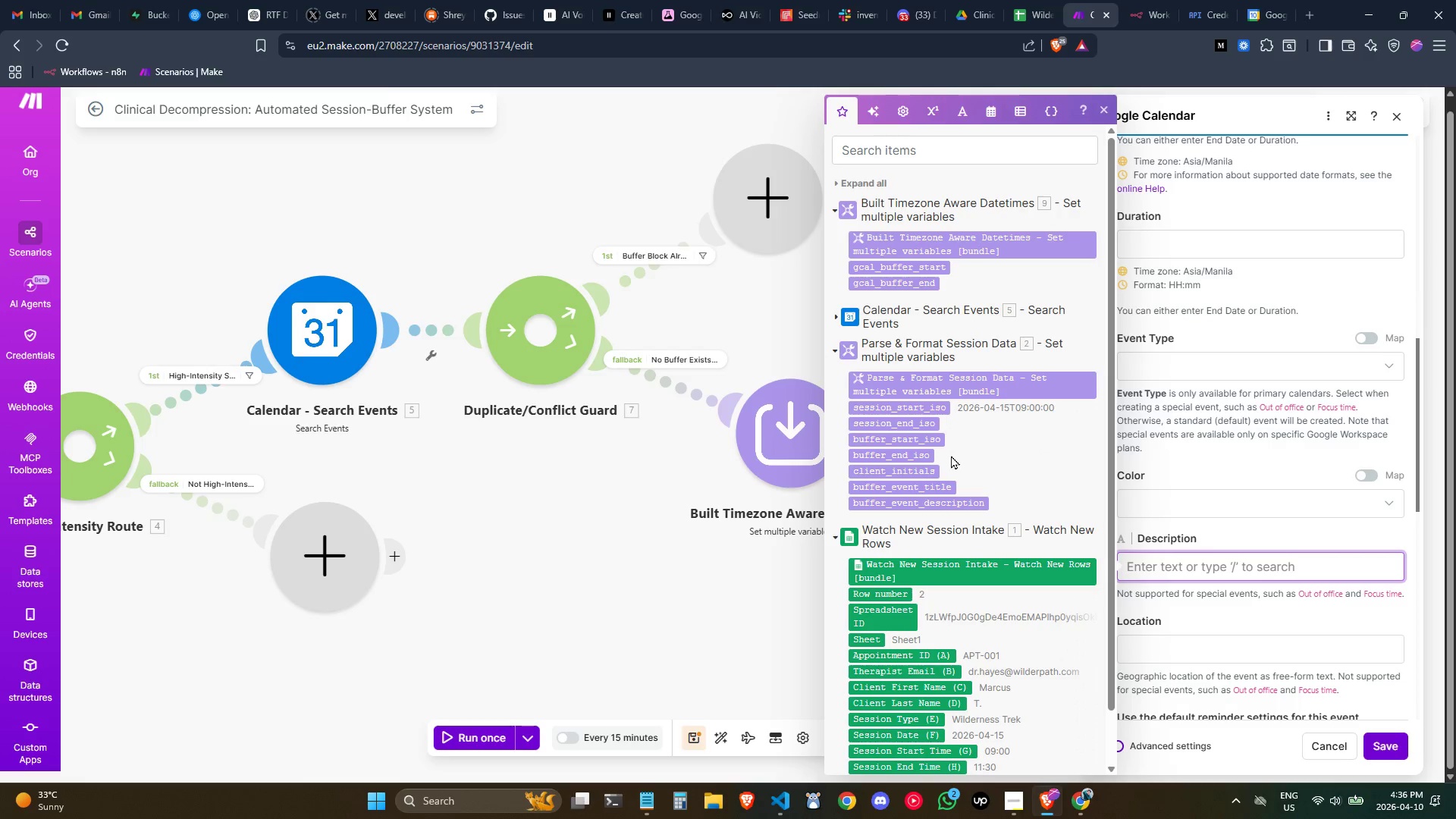 
left_click_drag(start_coordinate=[919, 504], to_coordinate=[1208, 568])
 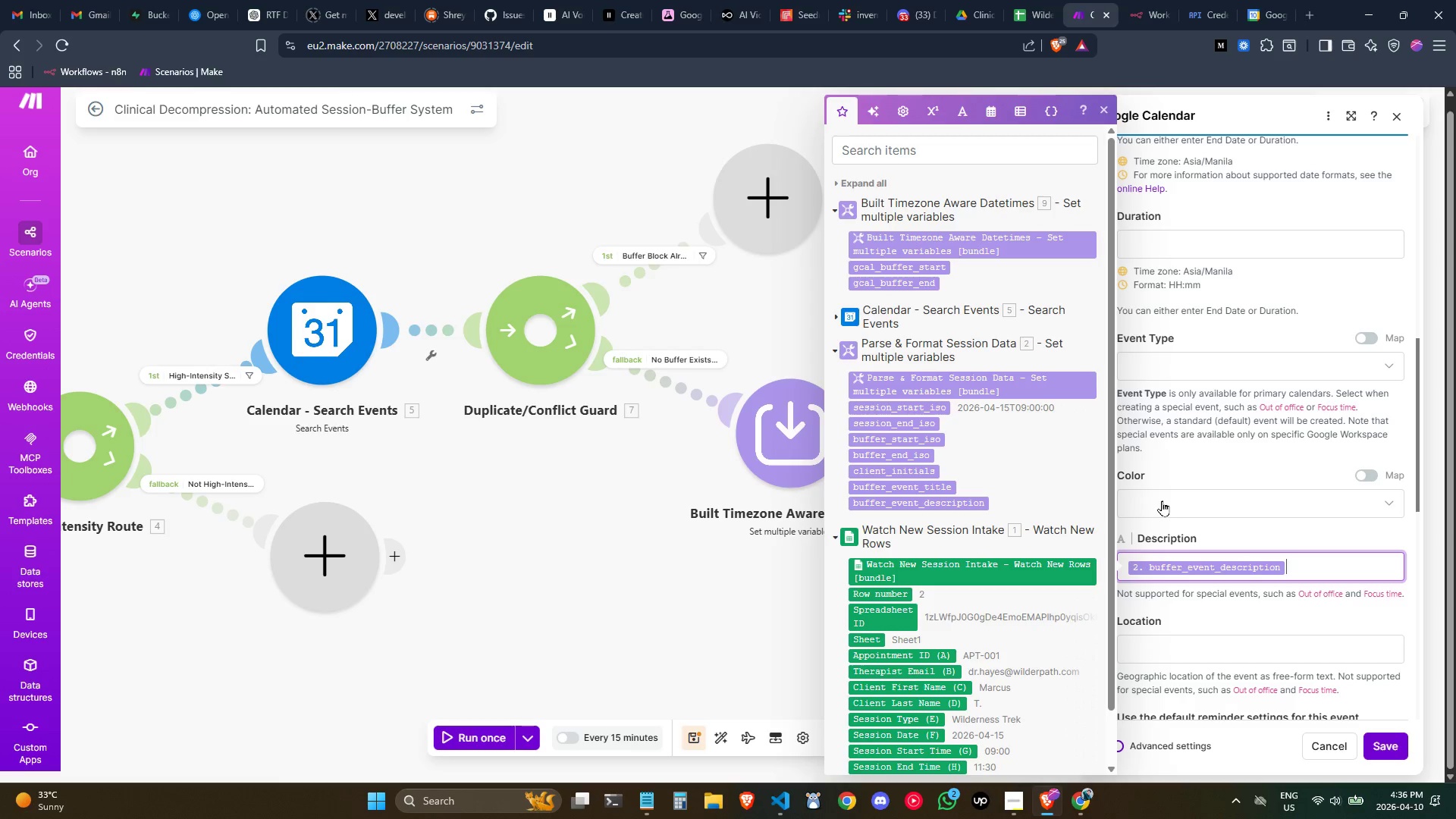 
wait(15.97)
 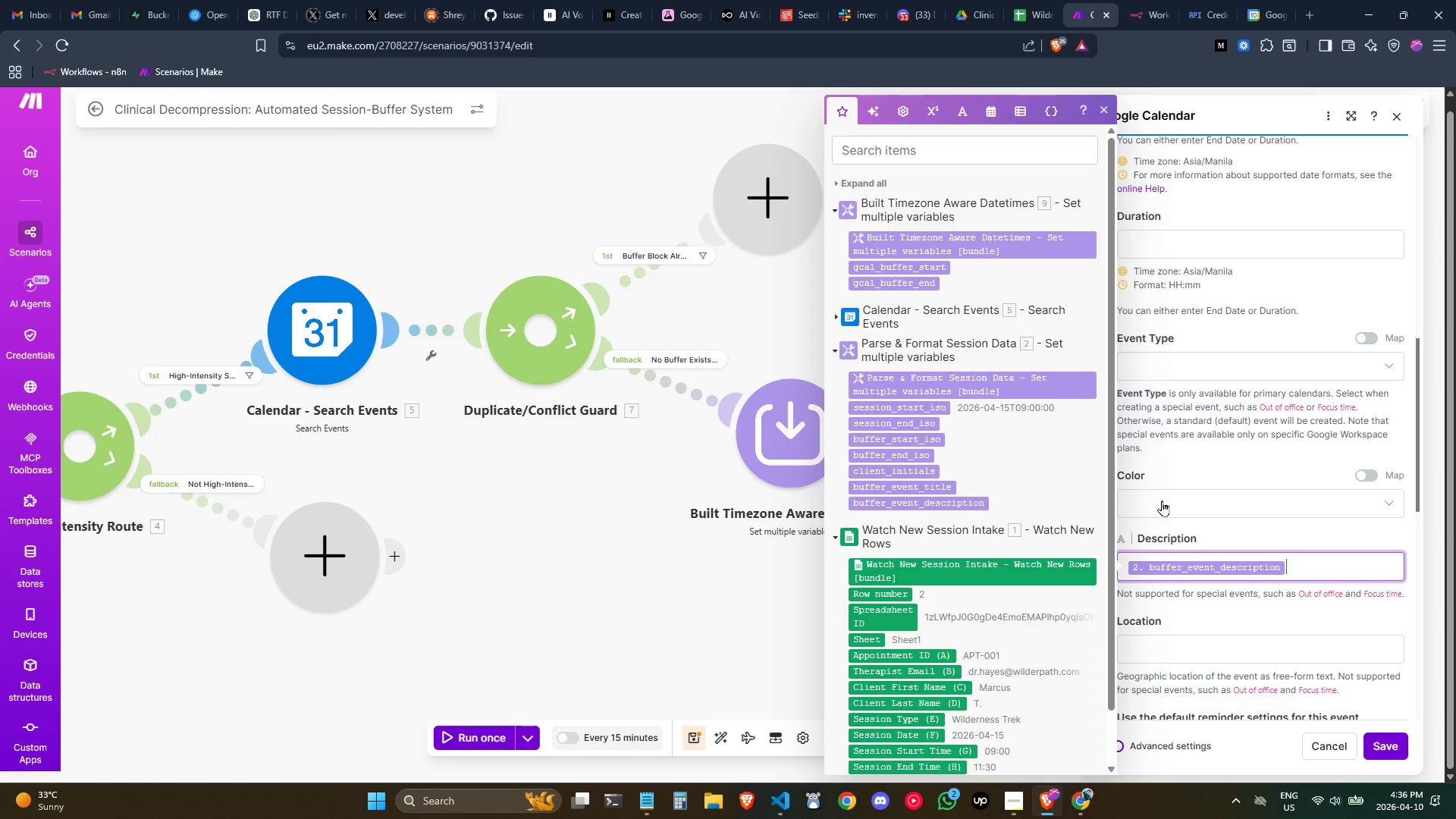 
scroll: coordinate [1210, 582], scroll_direction: down, amount: 1.0
 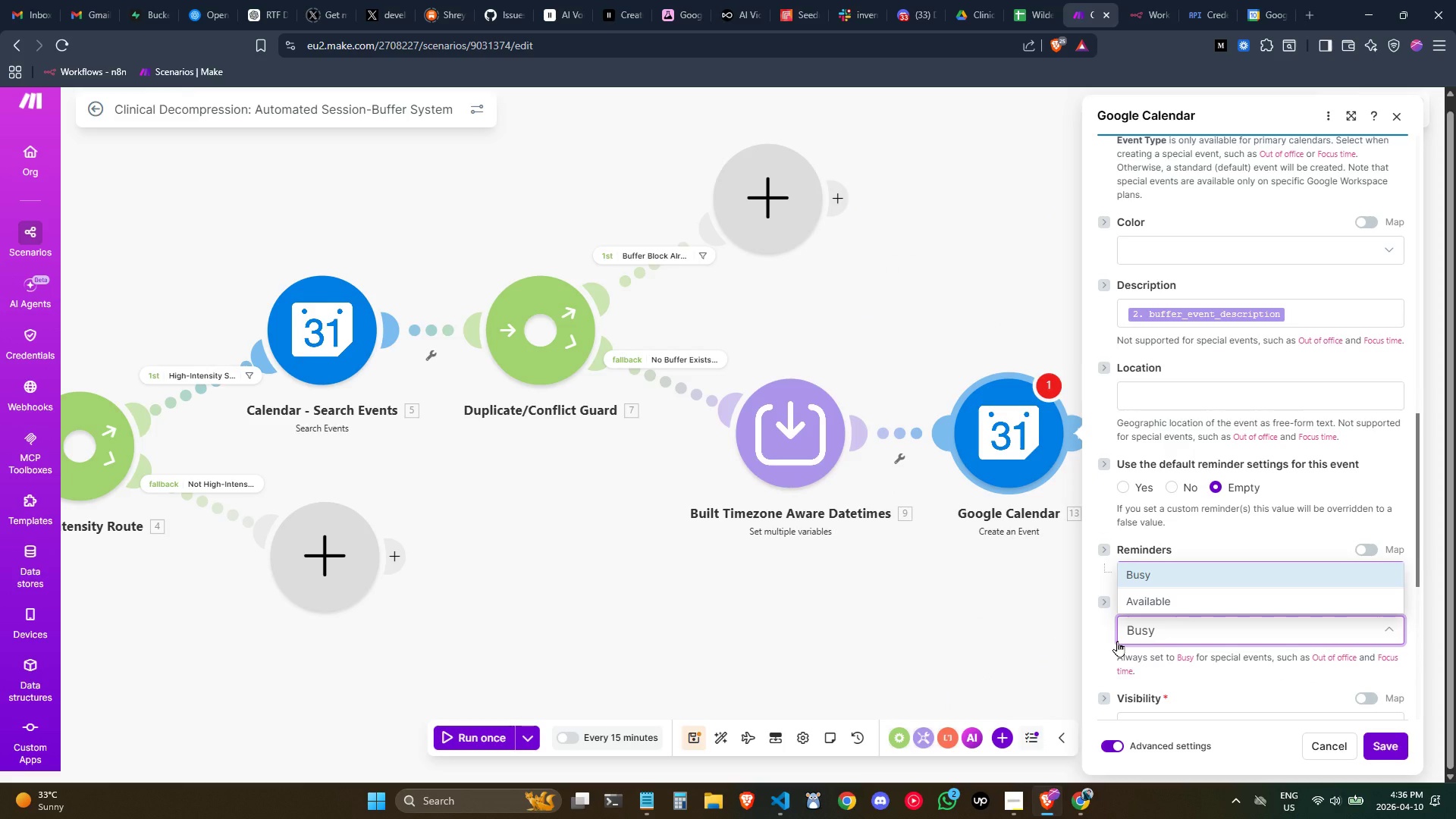 
wait(6.82)
 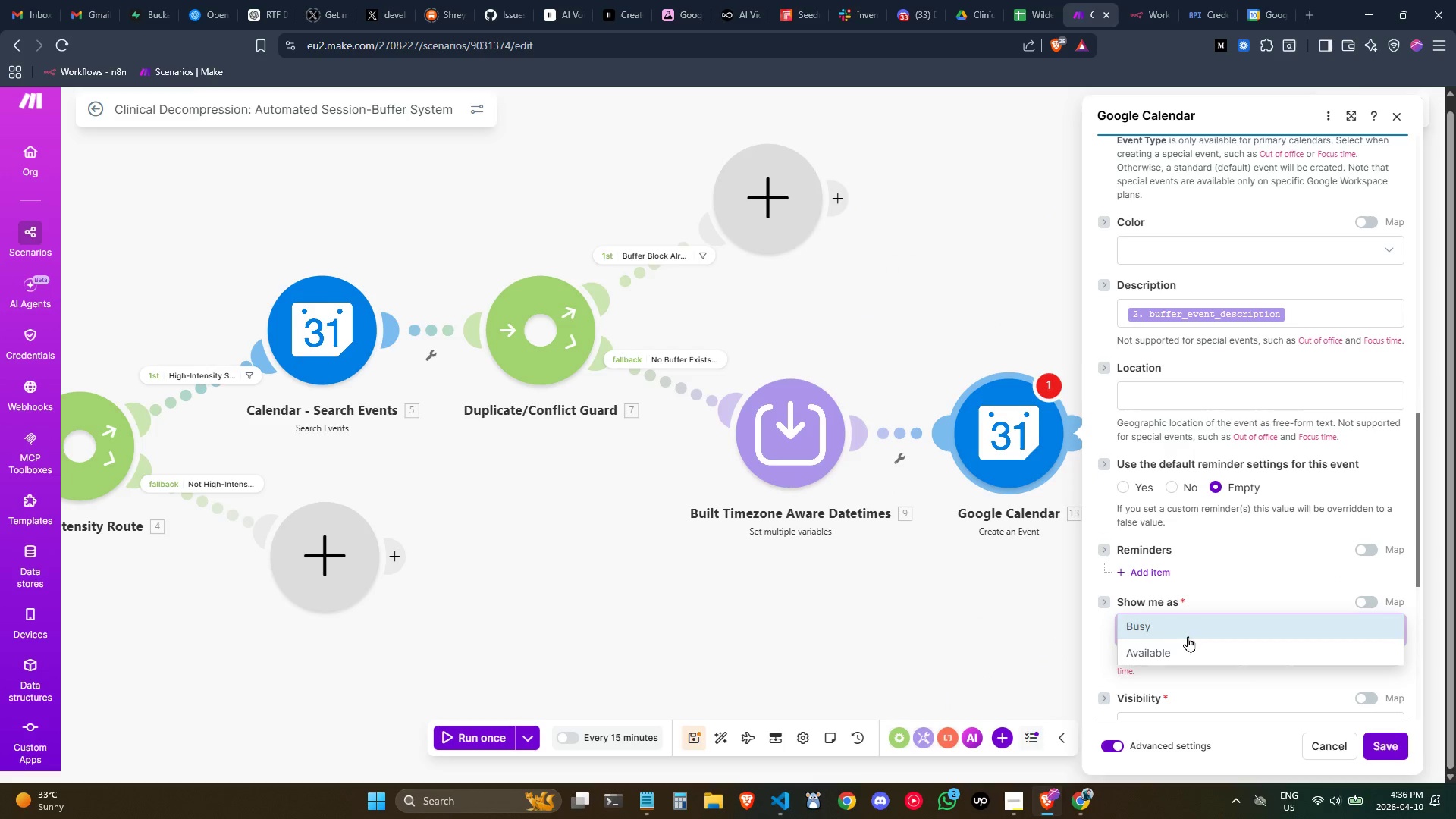 
left_click([1220, 680])
 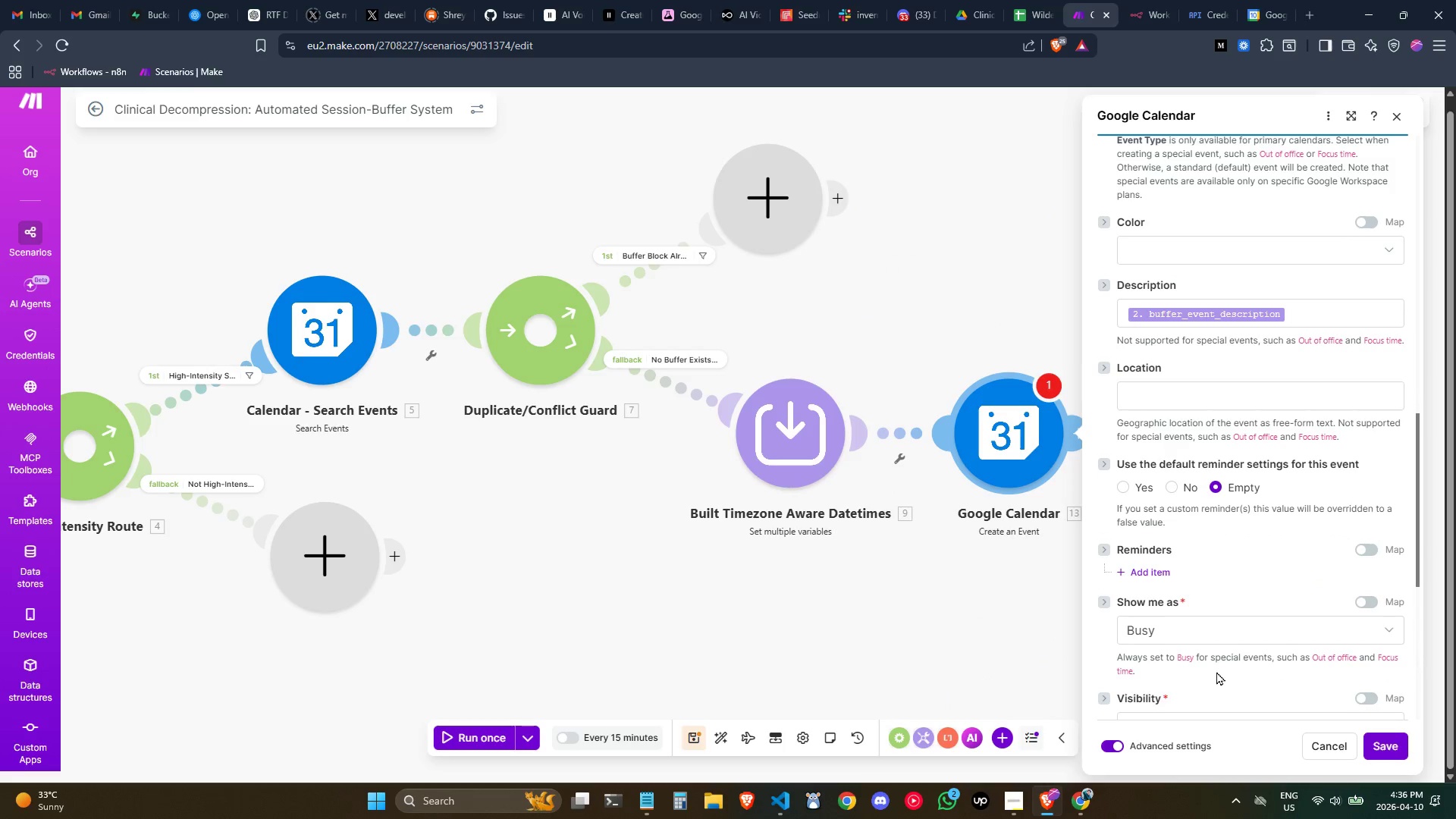 
scroll: coordinate [1216, 671], scroll_direction: down, amount: 1.0
 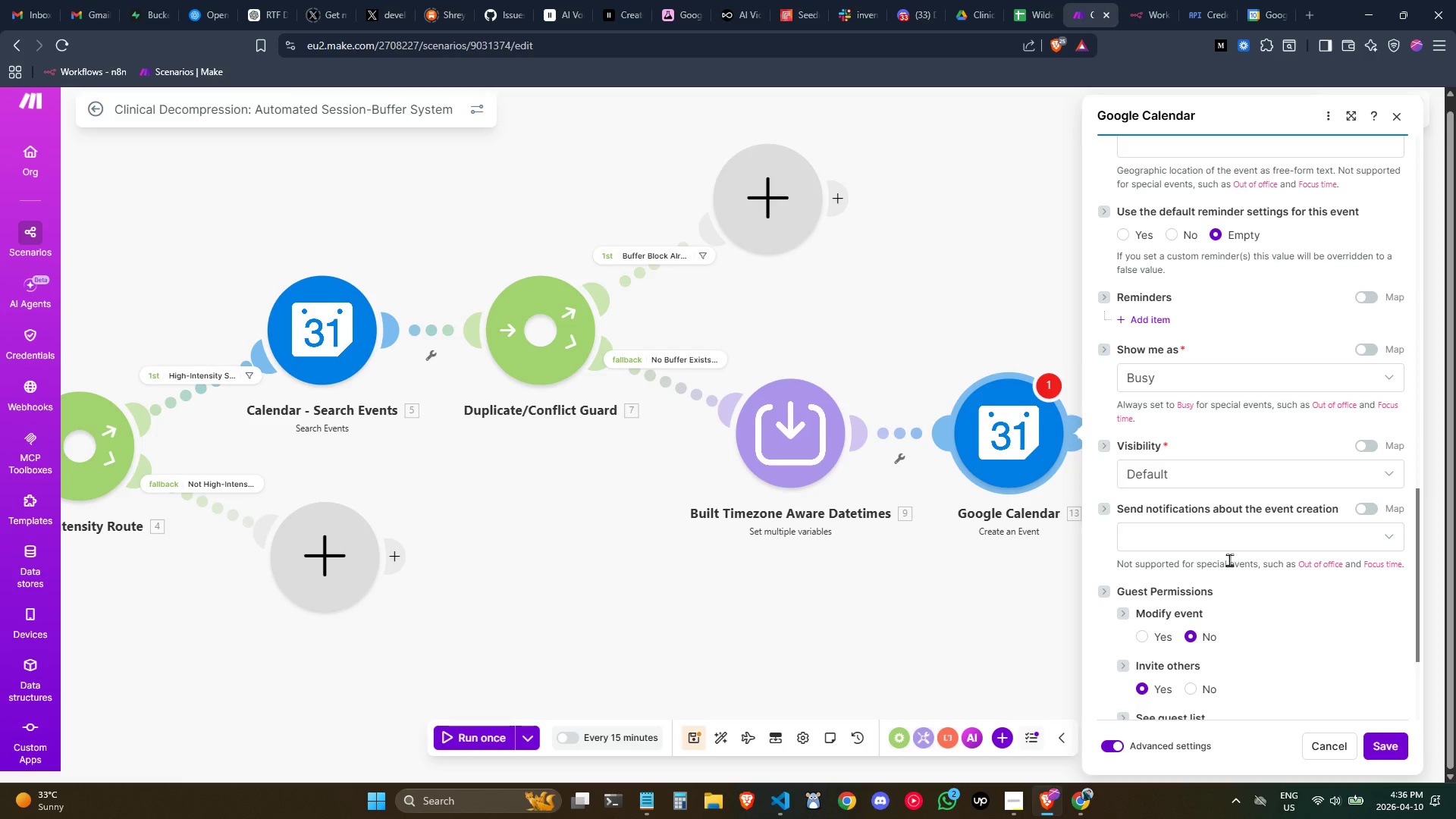 
mouse_move([1230, 491])
 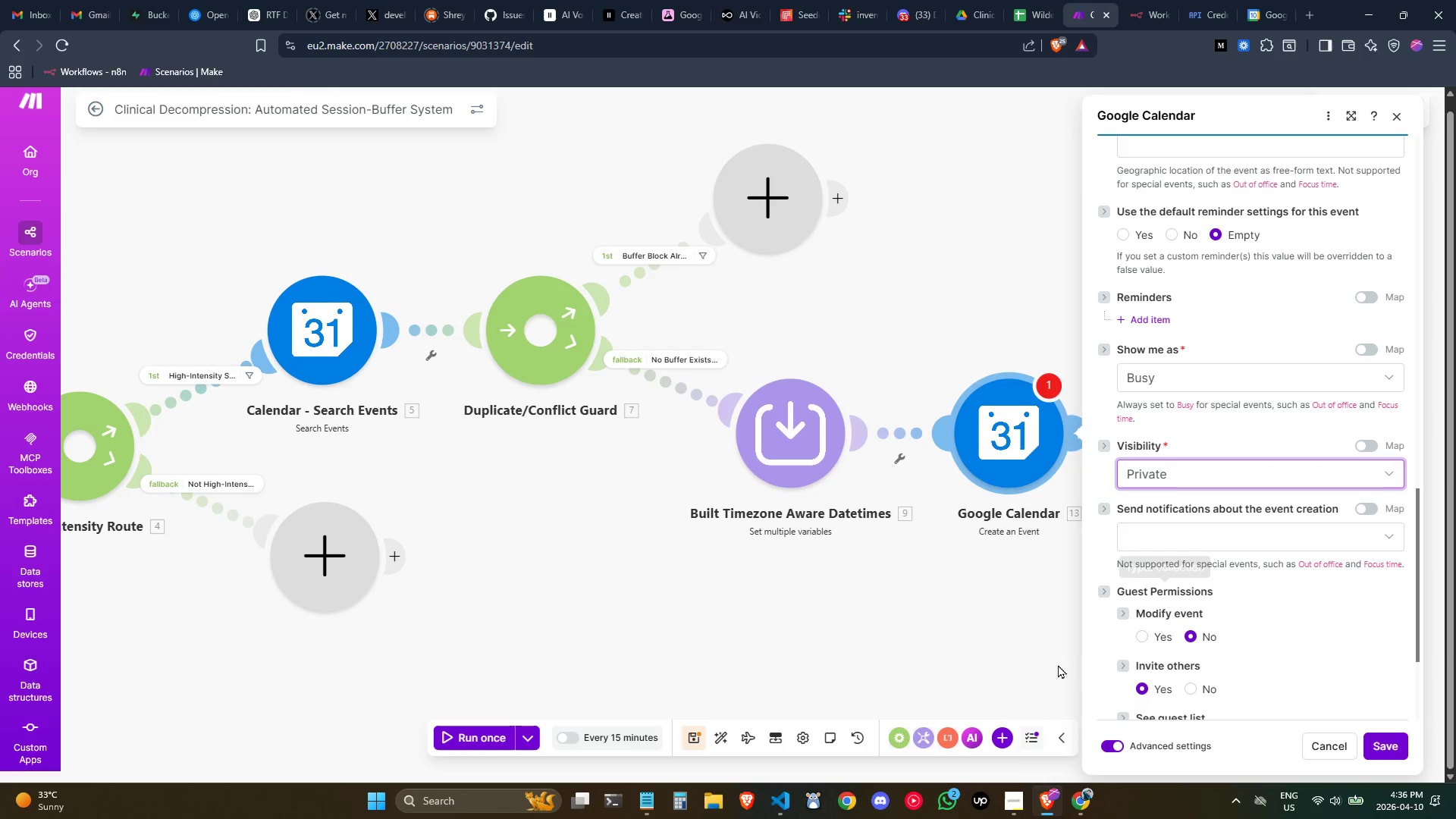 
left_click([1013, 811])